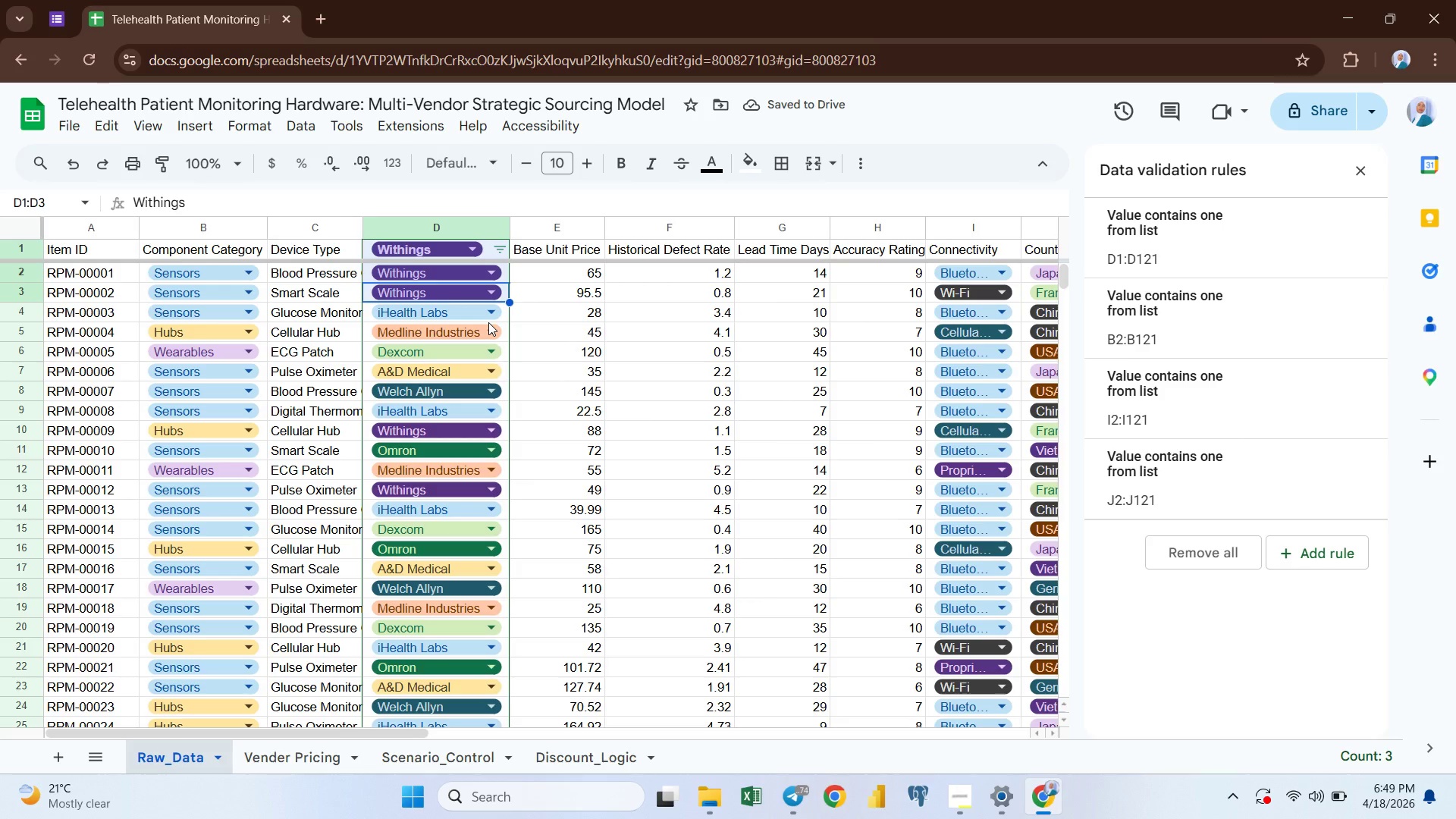 
key(Control+Z)
 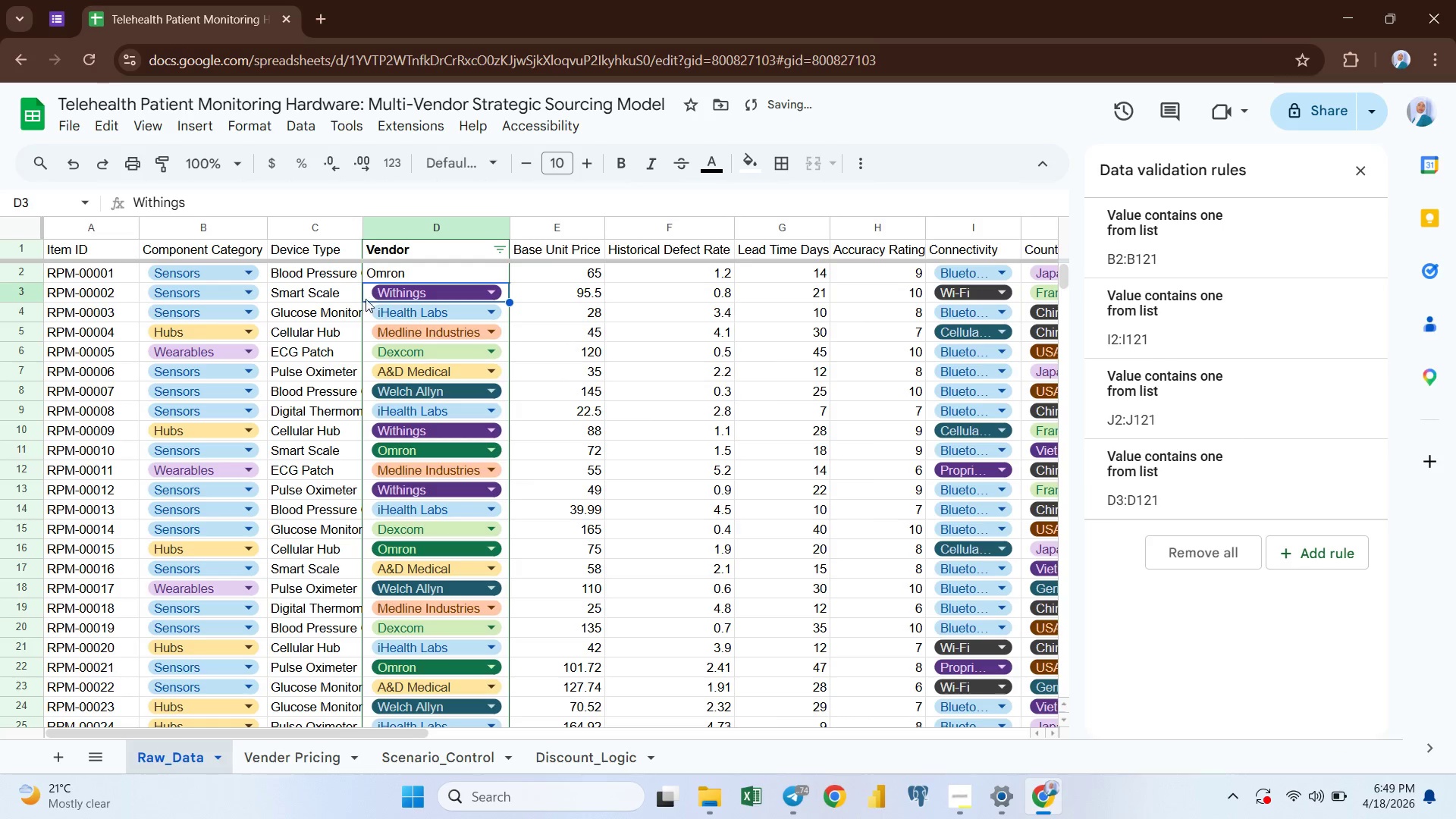 
left_click([368, 298])
 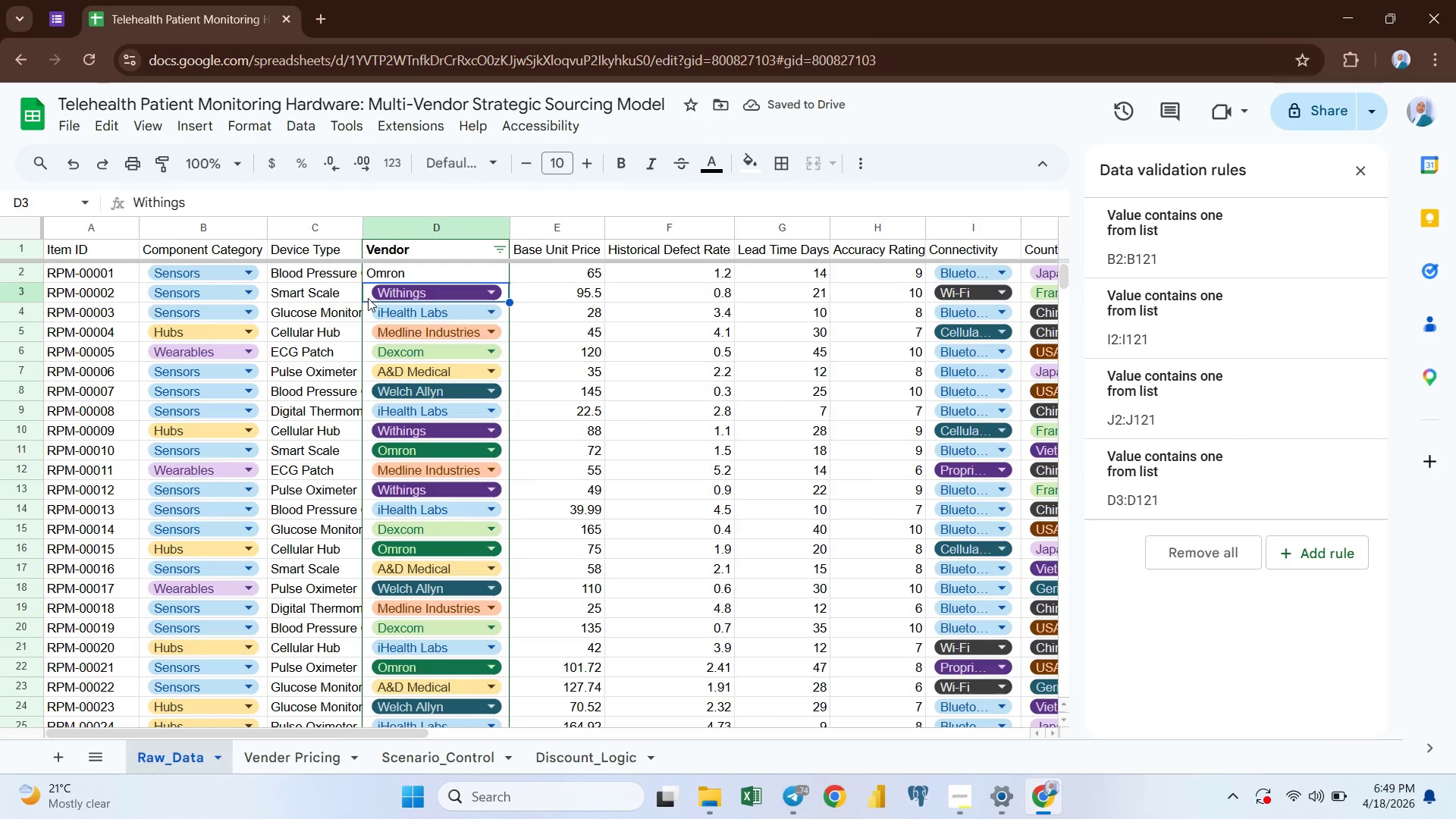 
key(Control+C)
 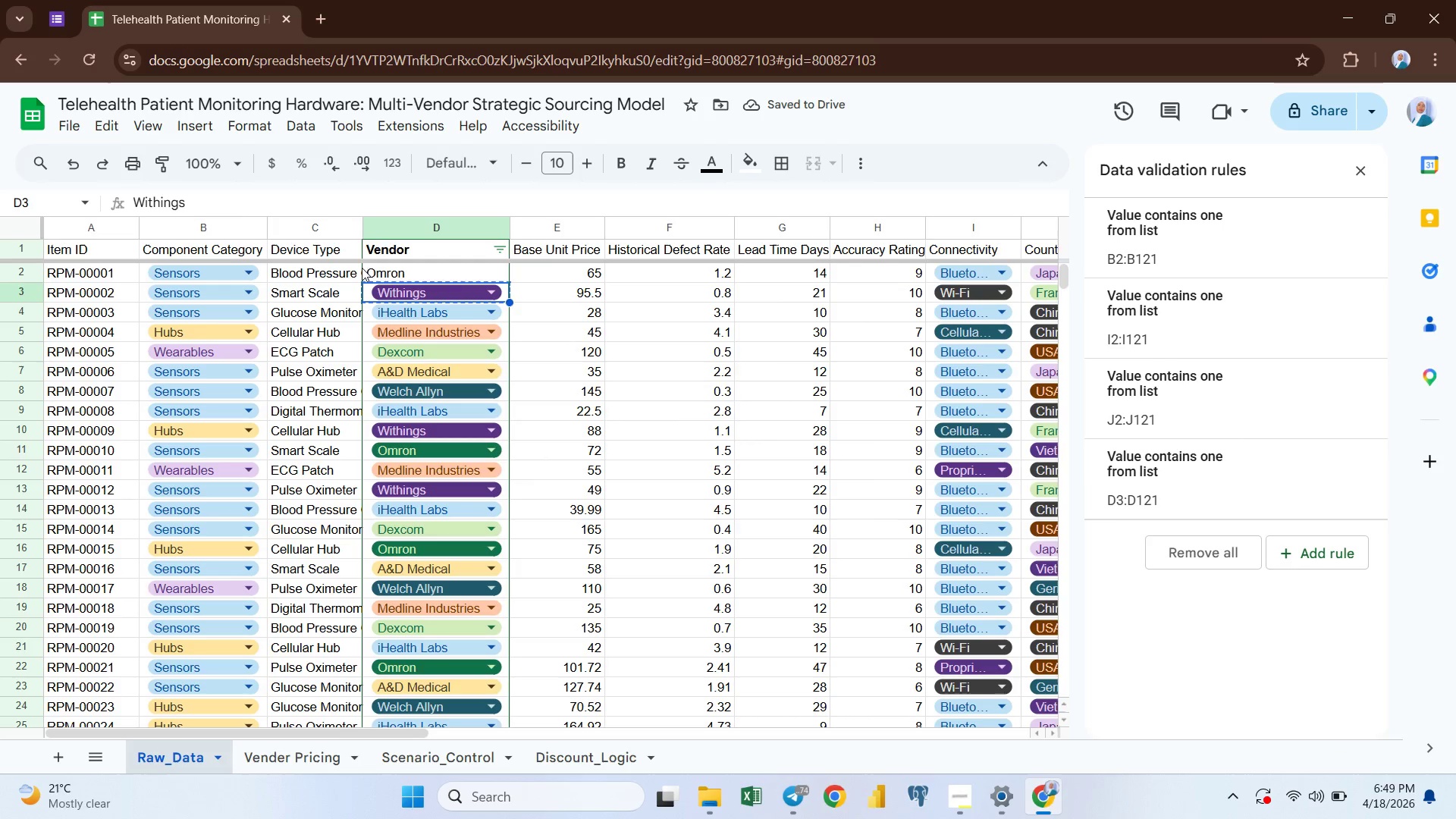 
left_click([363, 268])
 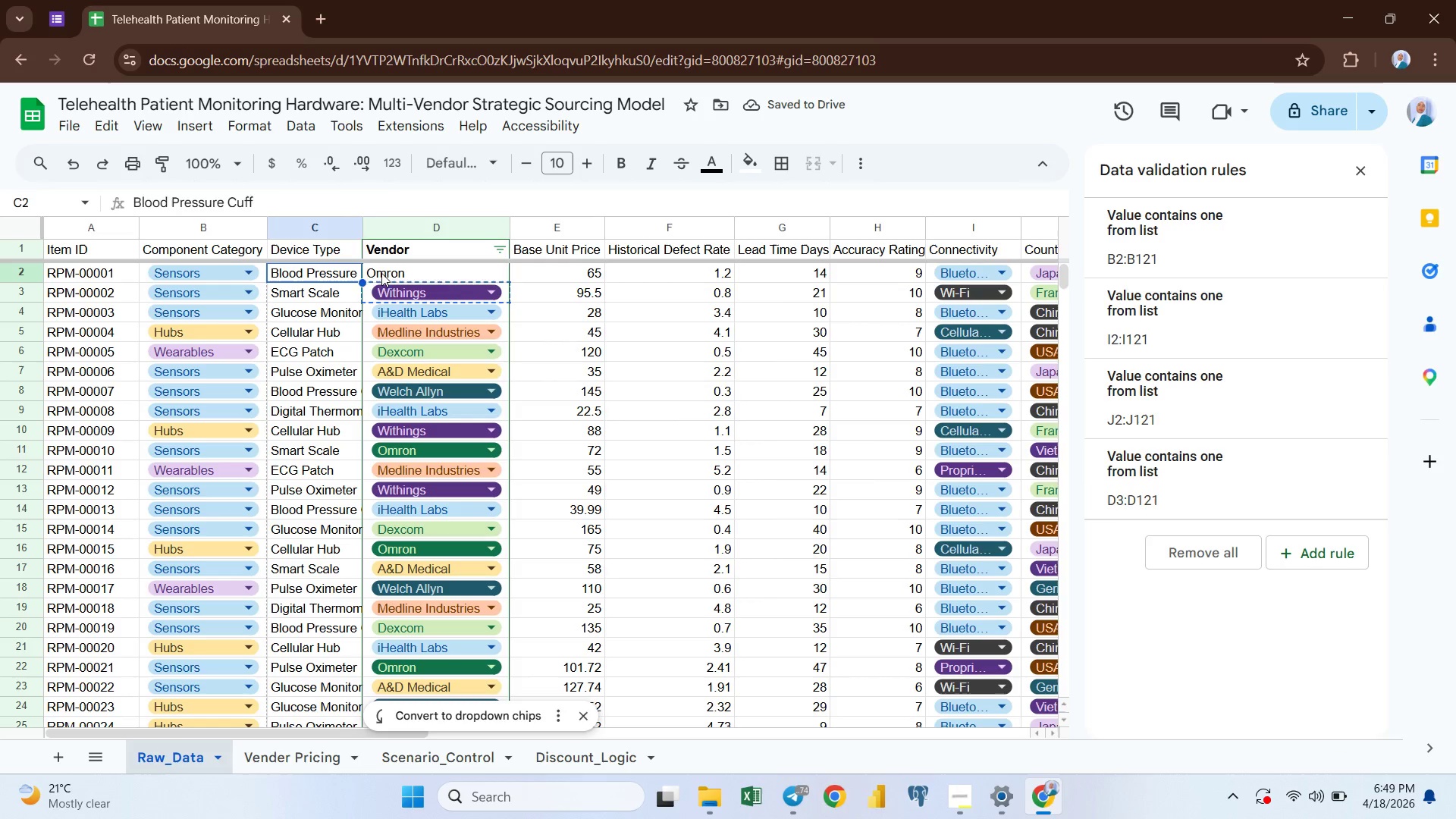 
left_click([383, 273])
 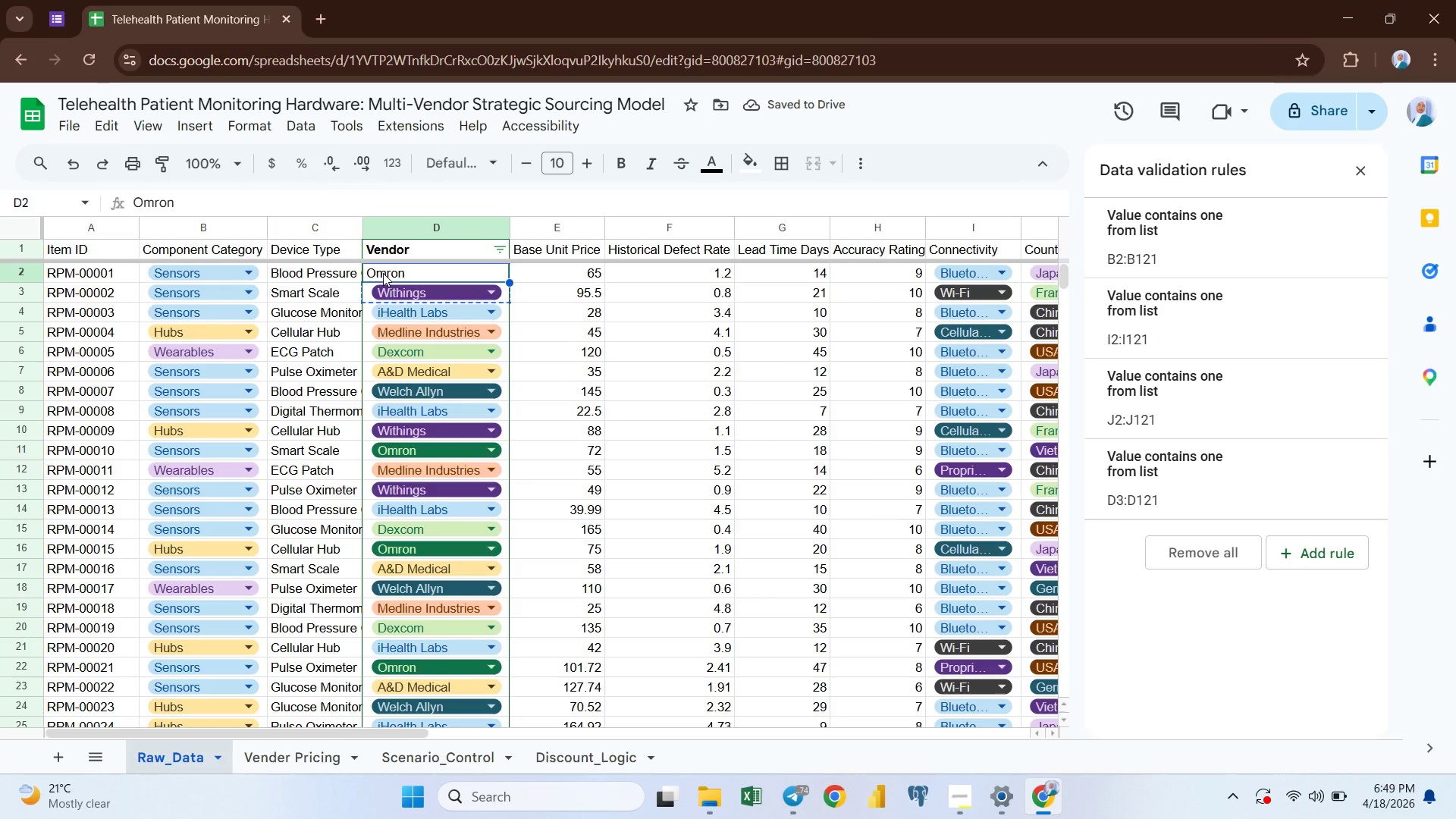 
key(Control+V)